 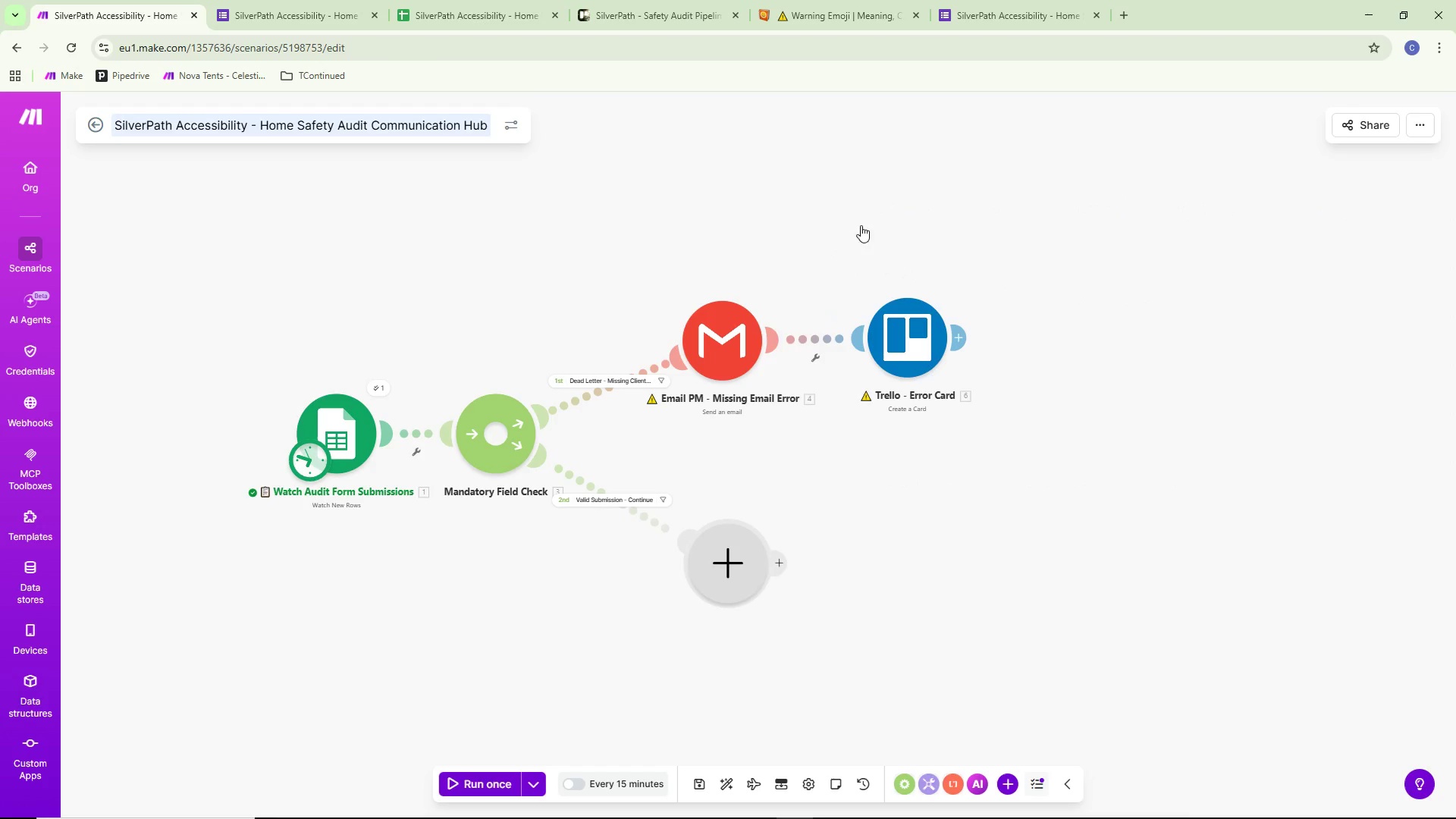 
scroll: coordinate [902, 515], scroll_direction: down, amount: 2.0
 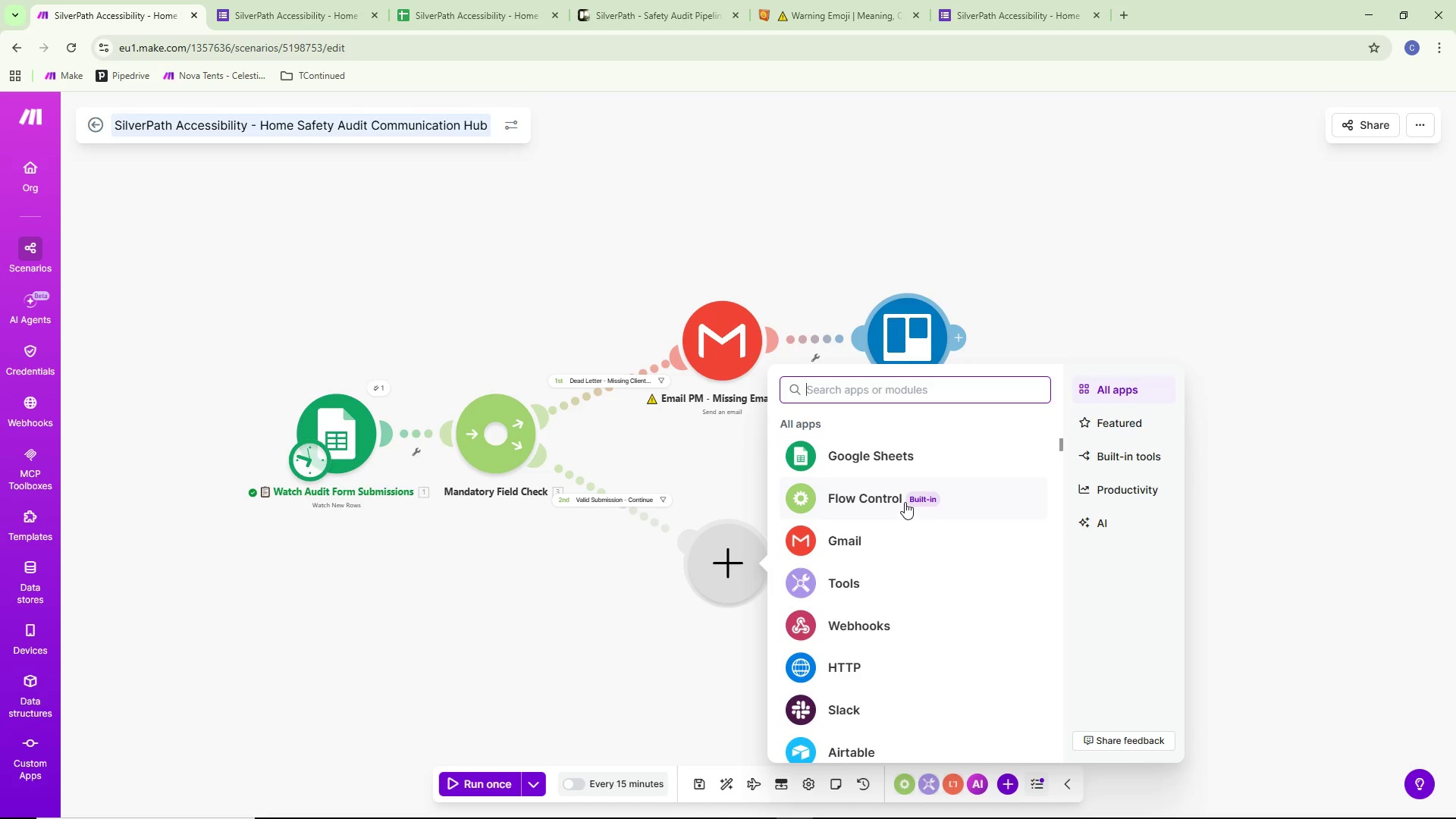 
left_click([892, 488])
 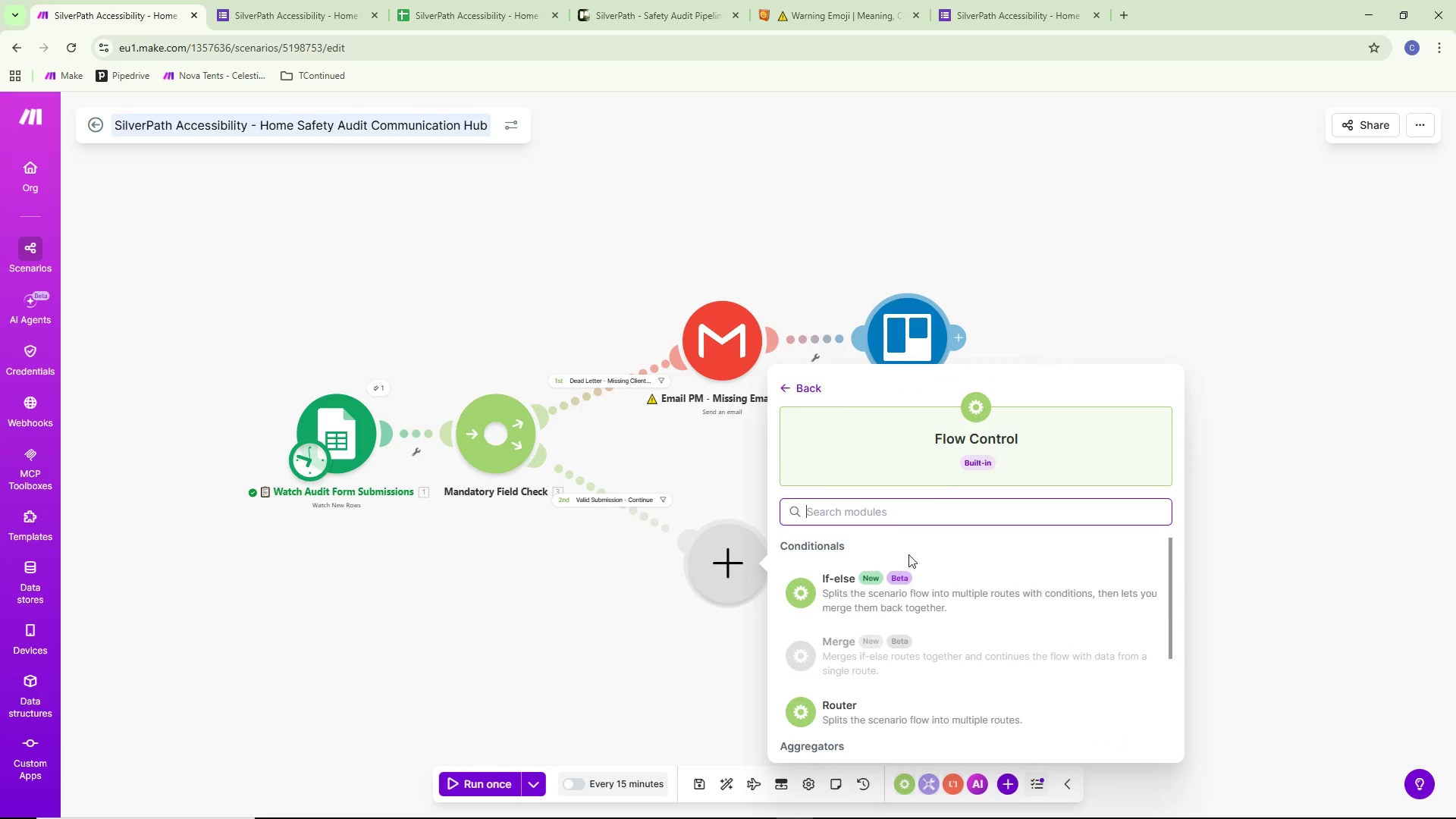 
scroll: coordinate [903, 597], scroll_direction: down, amount: 1.0
 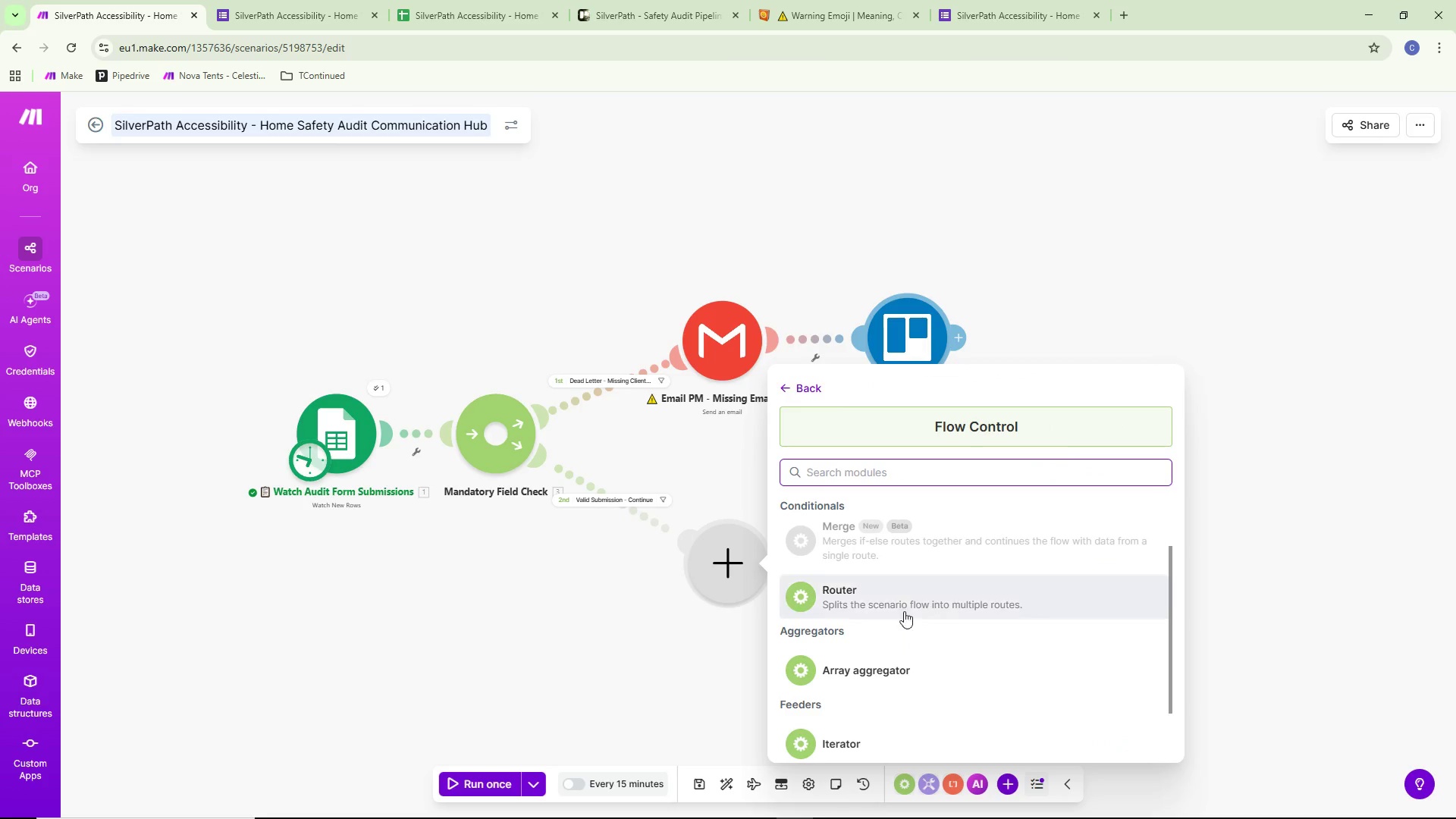 
left_click([899, 592])
 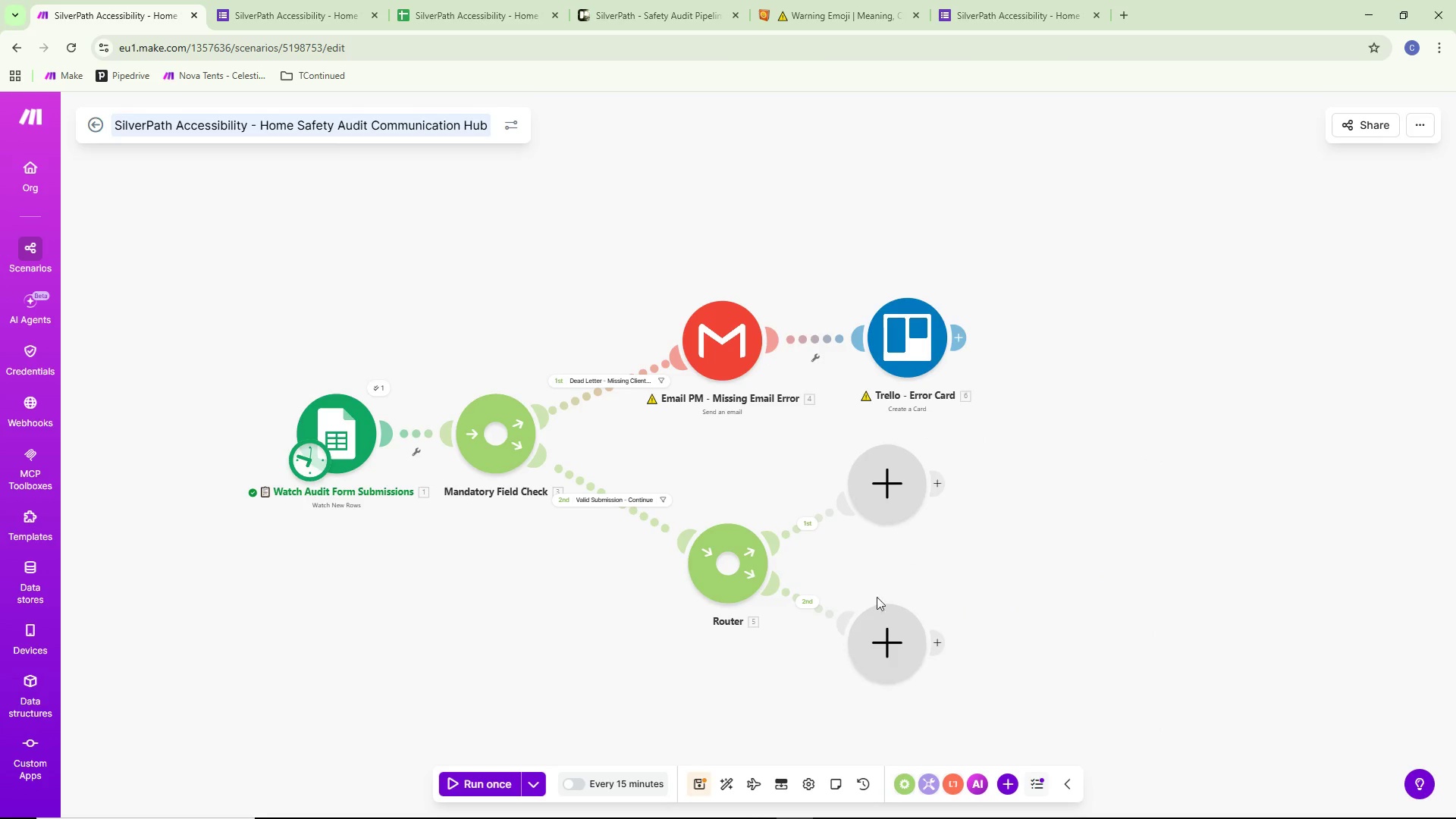 
left_click_drag(start_coordinate=[738, 575], to_coordinate=[730, 562])
 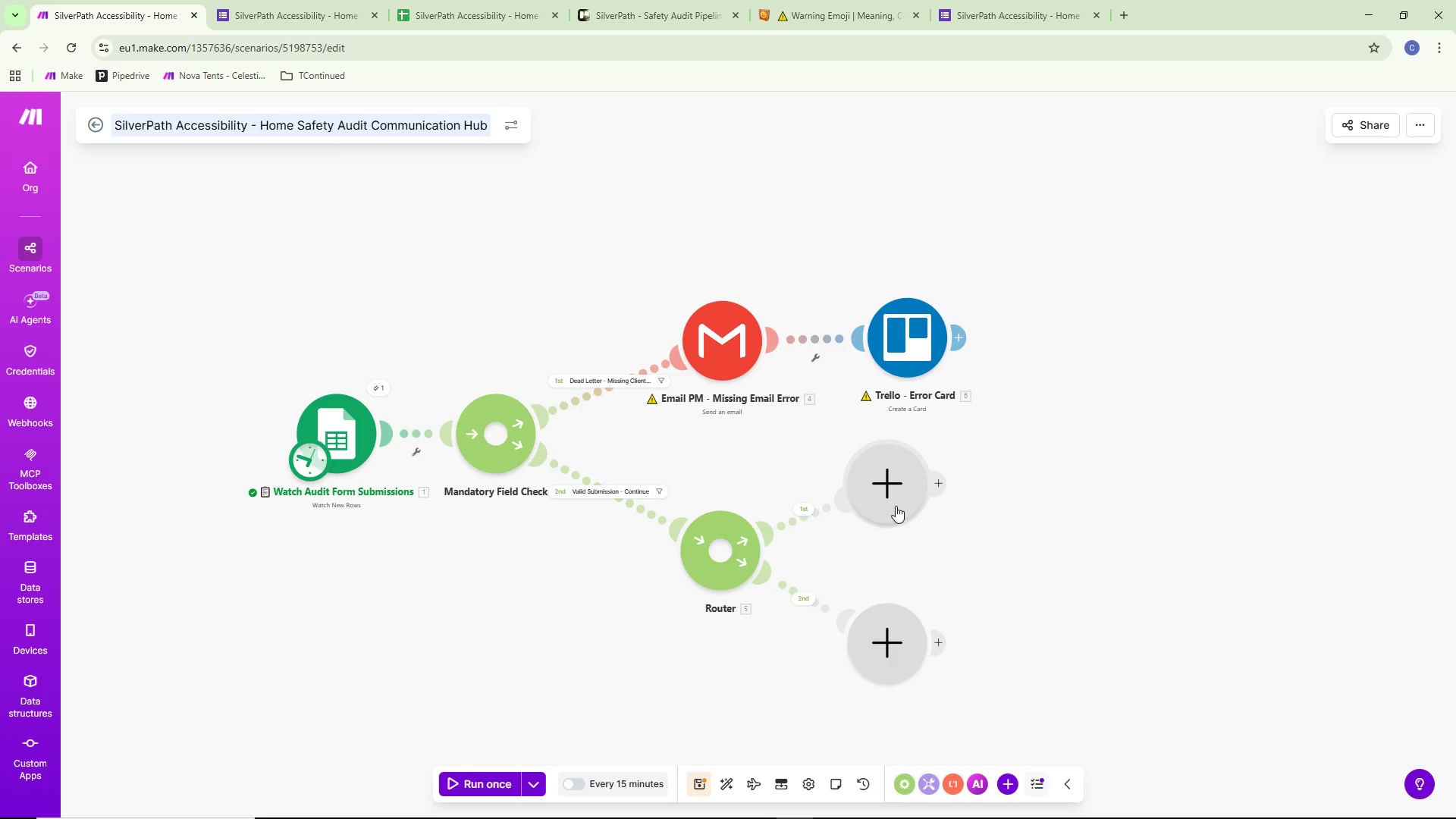 
left_click_drag(start_coordinate=[896, 499], to_coordinate=[900, 503])
 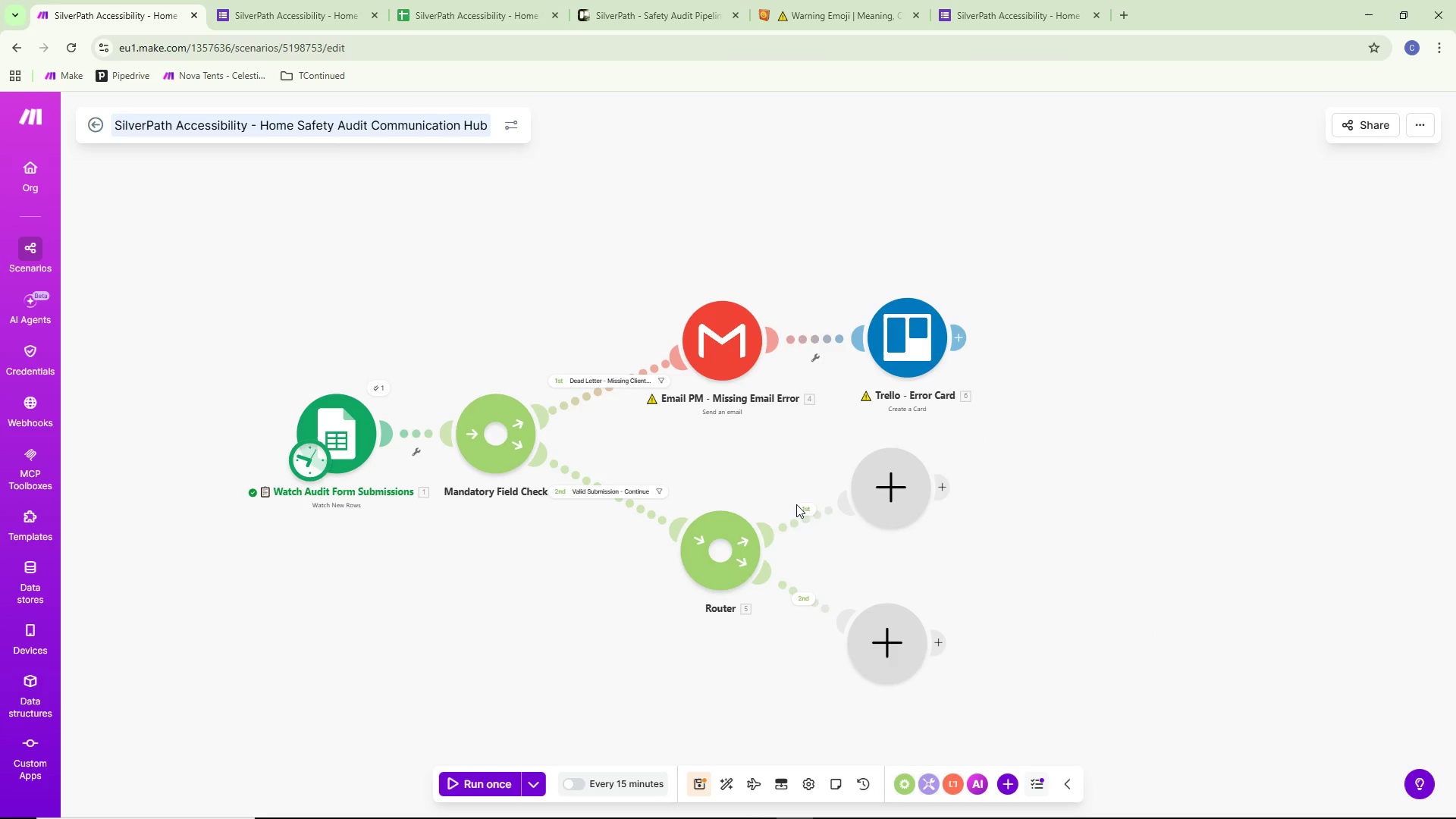 
left_click([802, 506])
 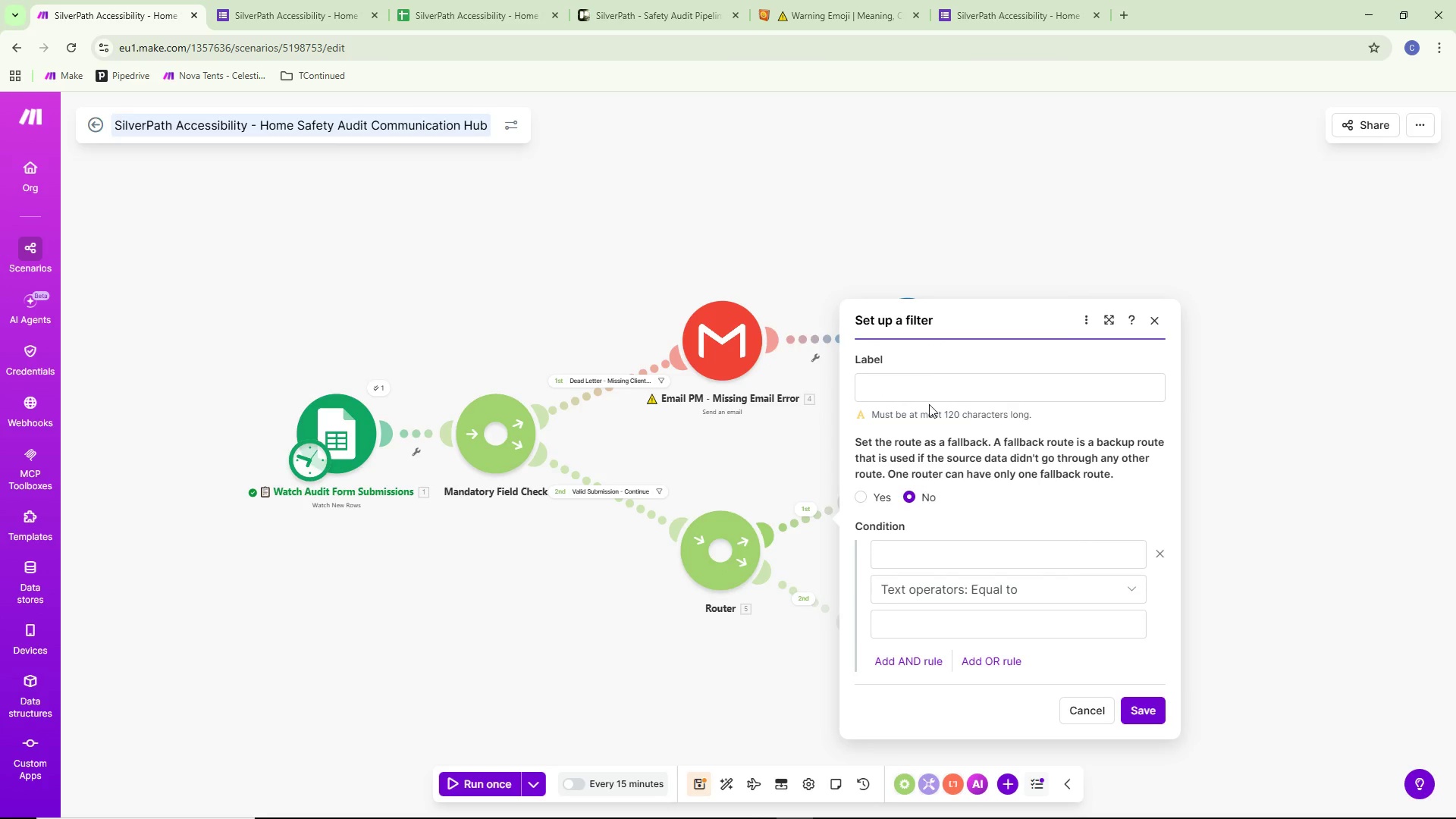 
left_click([930, 397])
 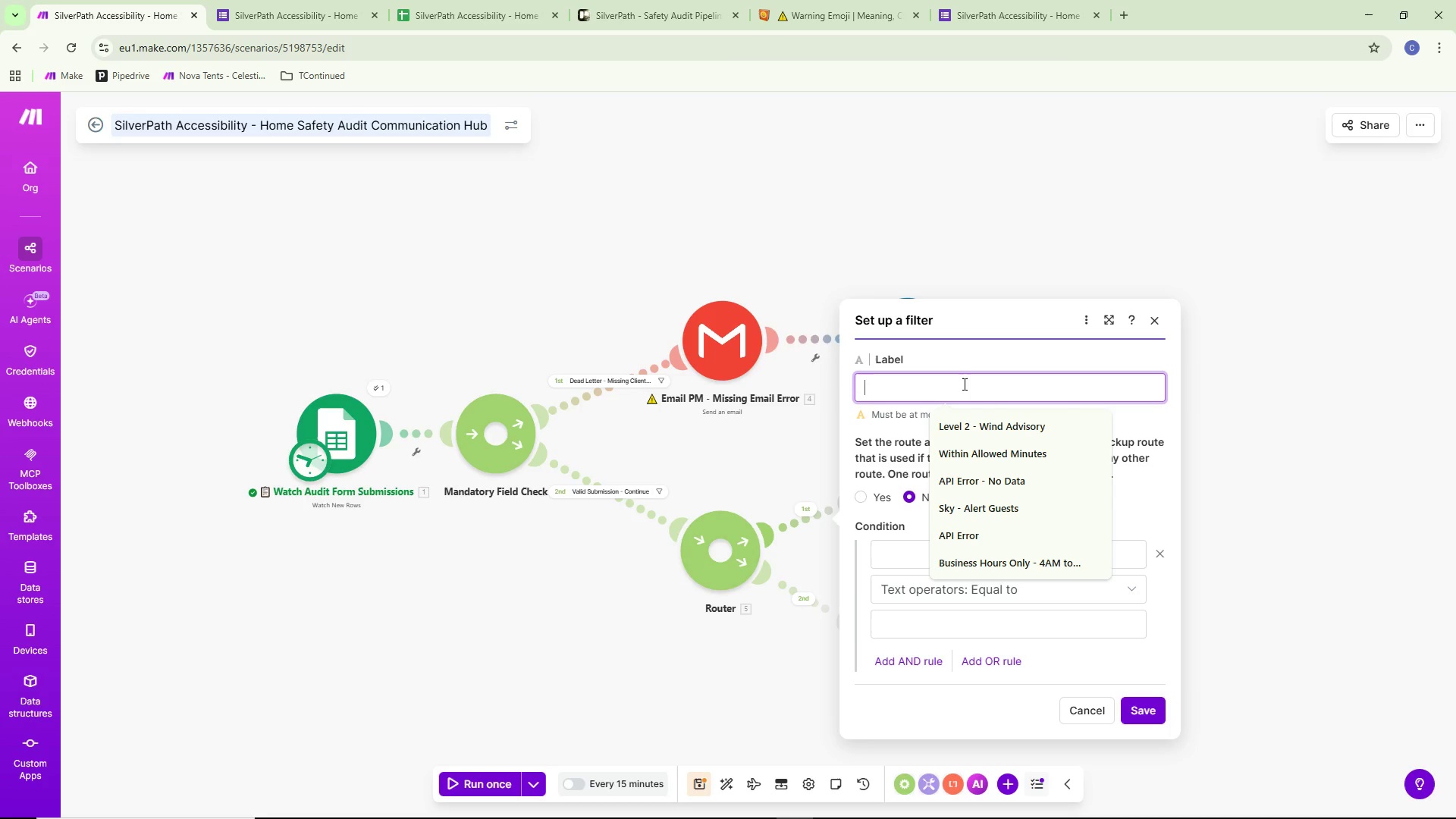 
wait(6.22)
 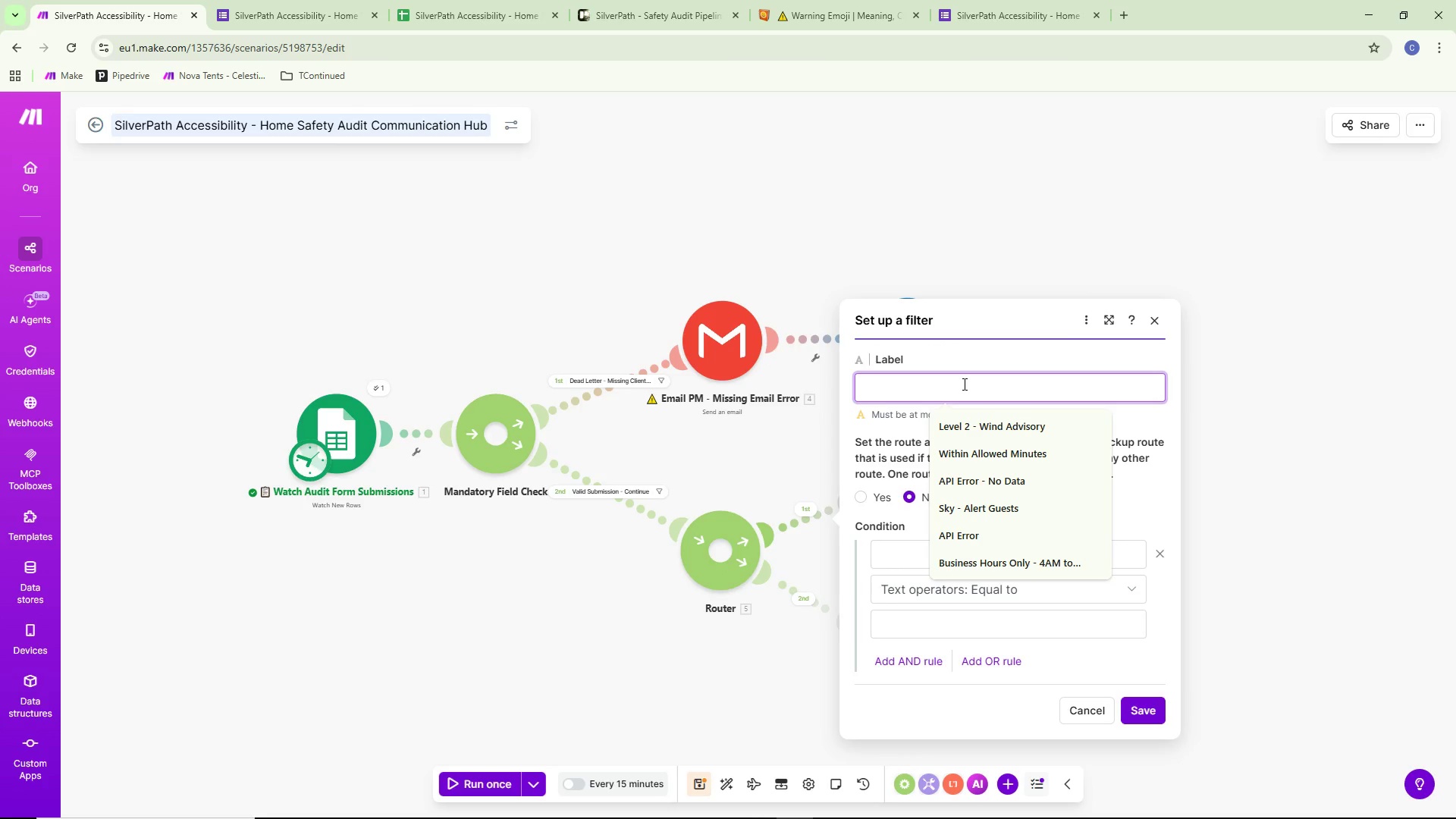 
type(High)
 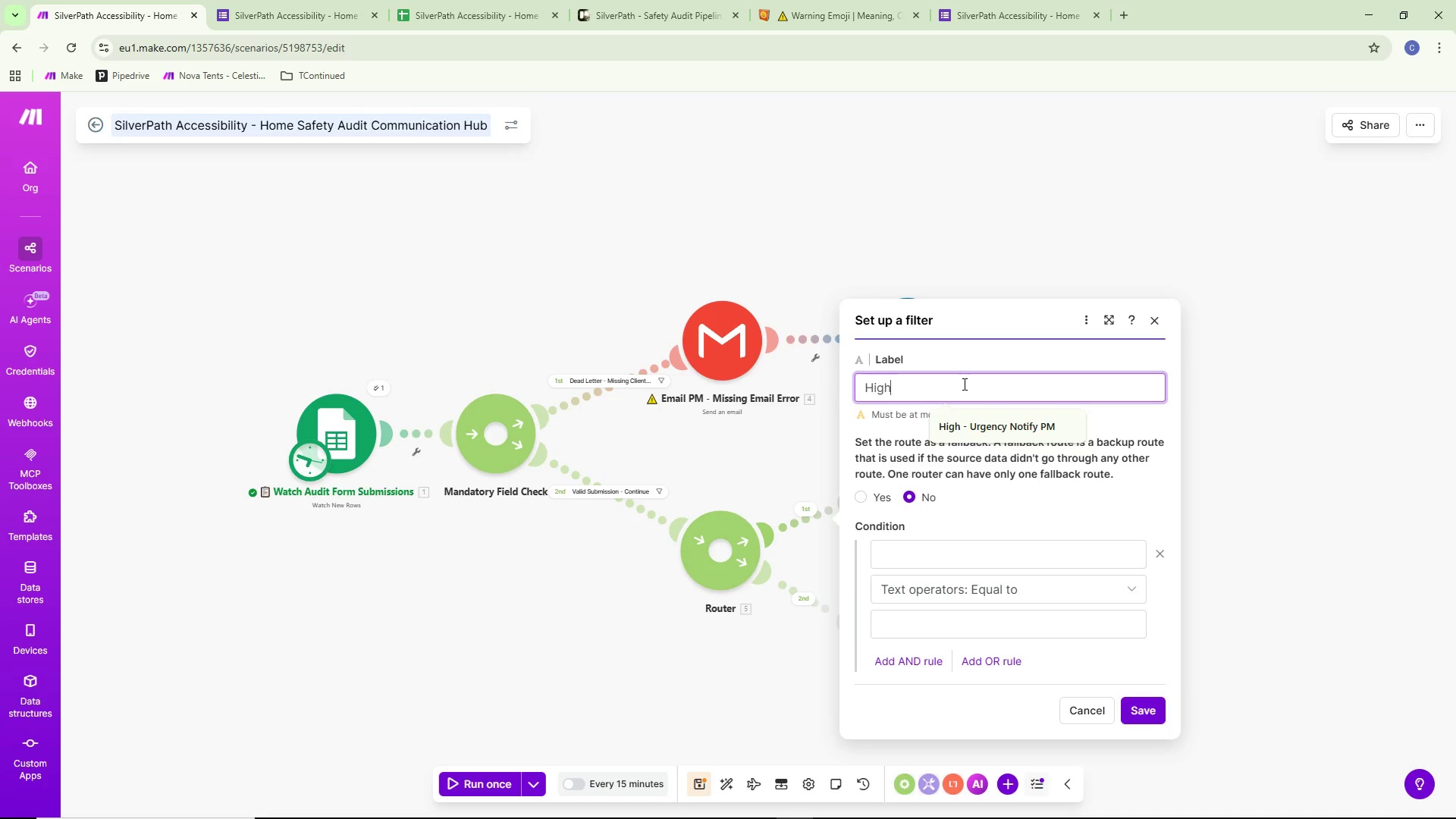 
type( Urgency)
 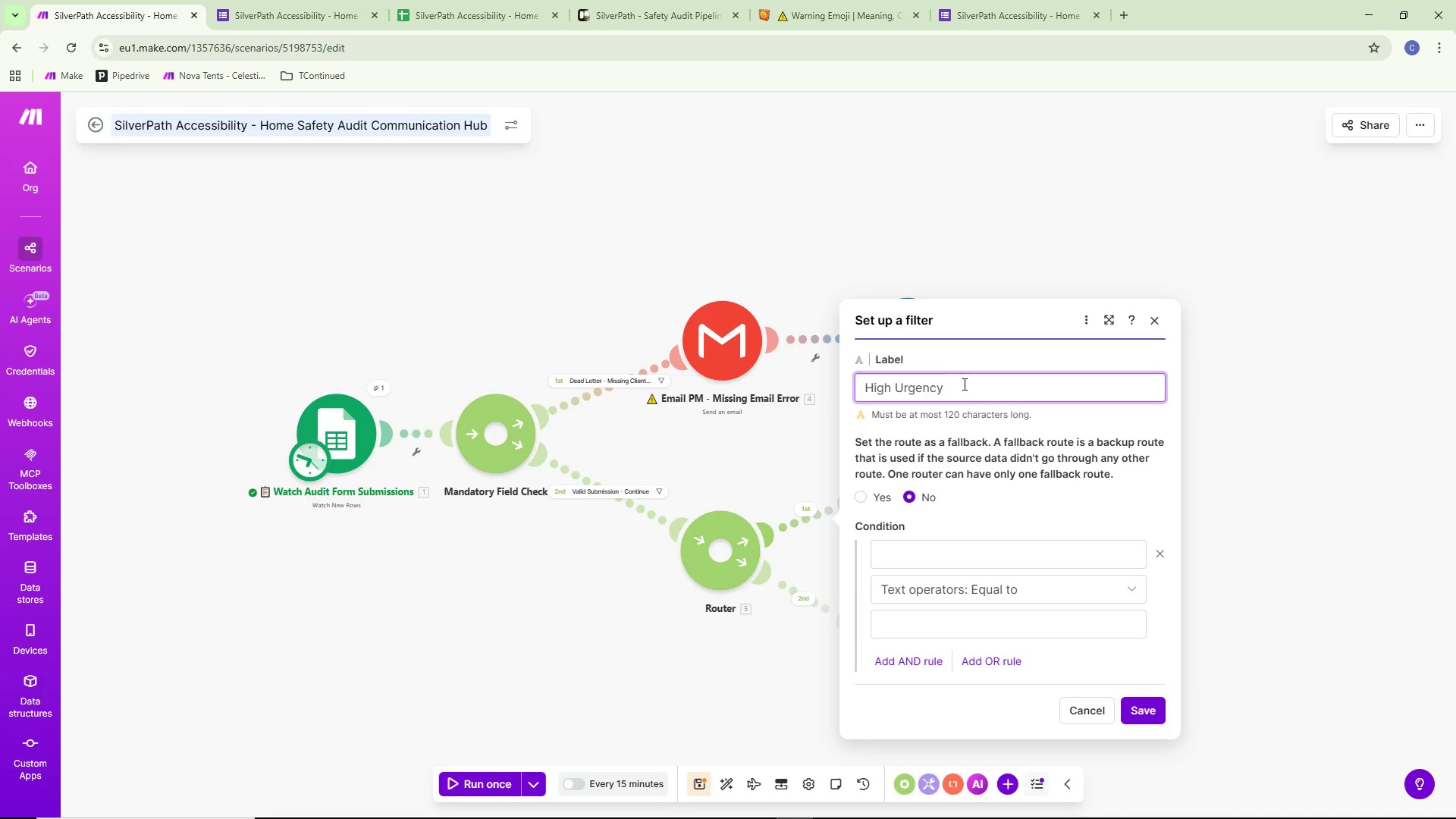 
type( - Notify PM)
 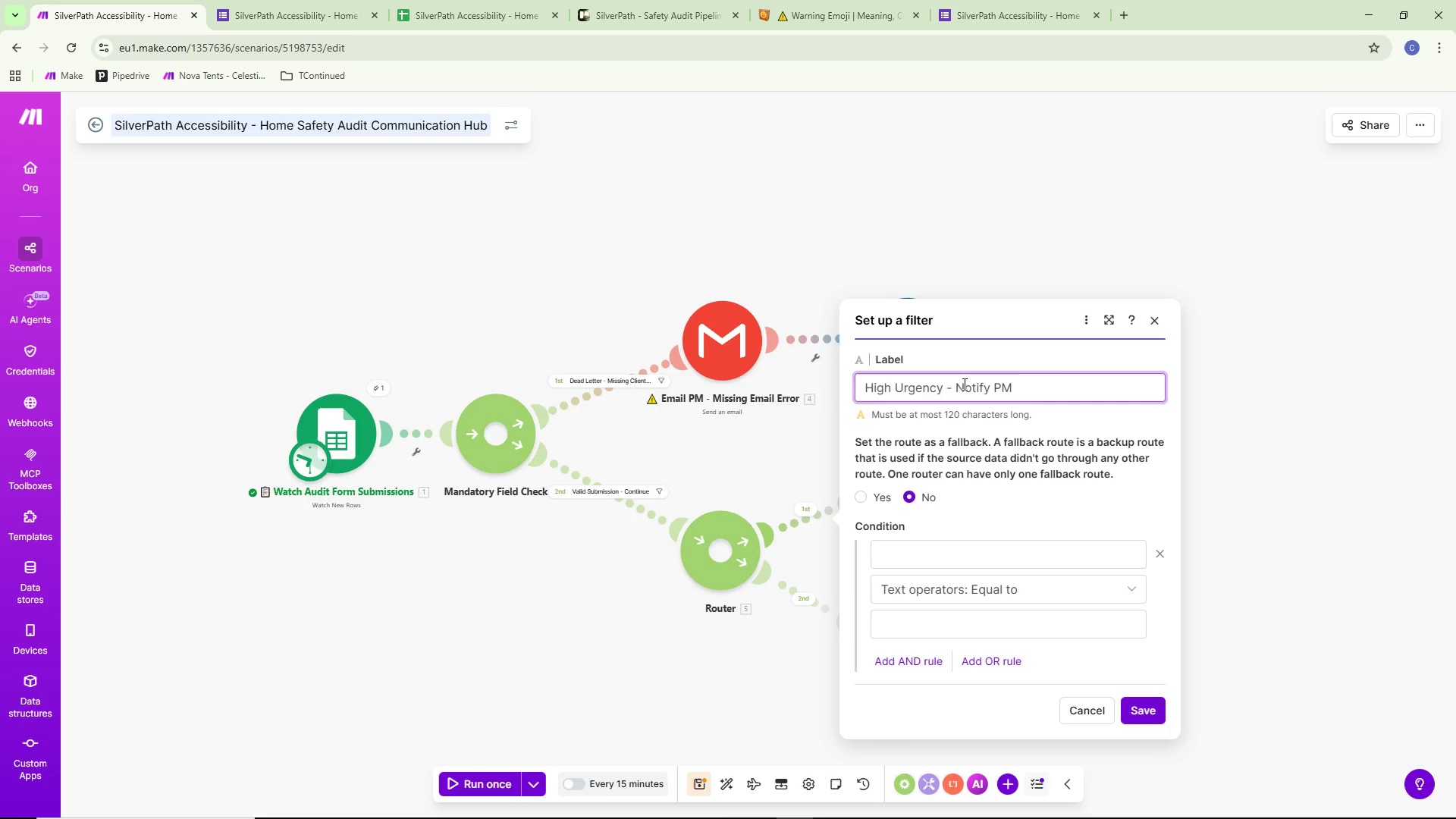 
left_click([909, 563])
 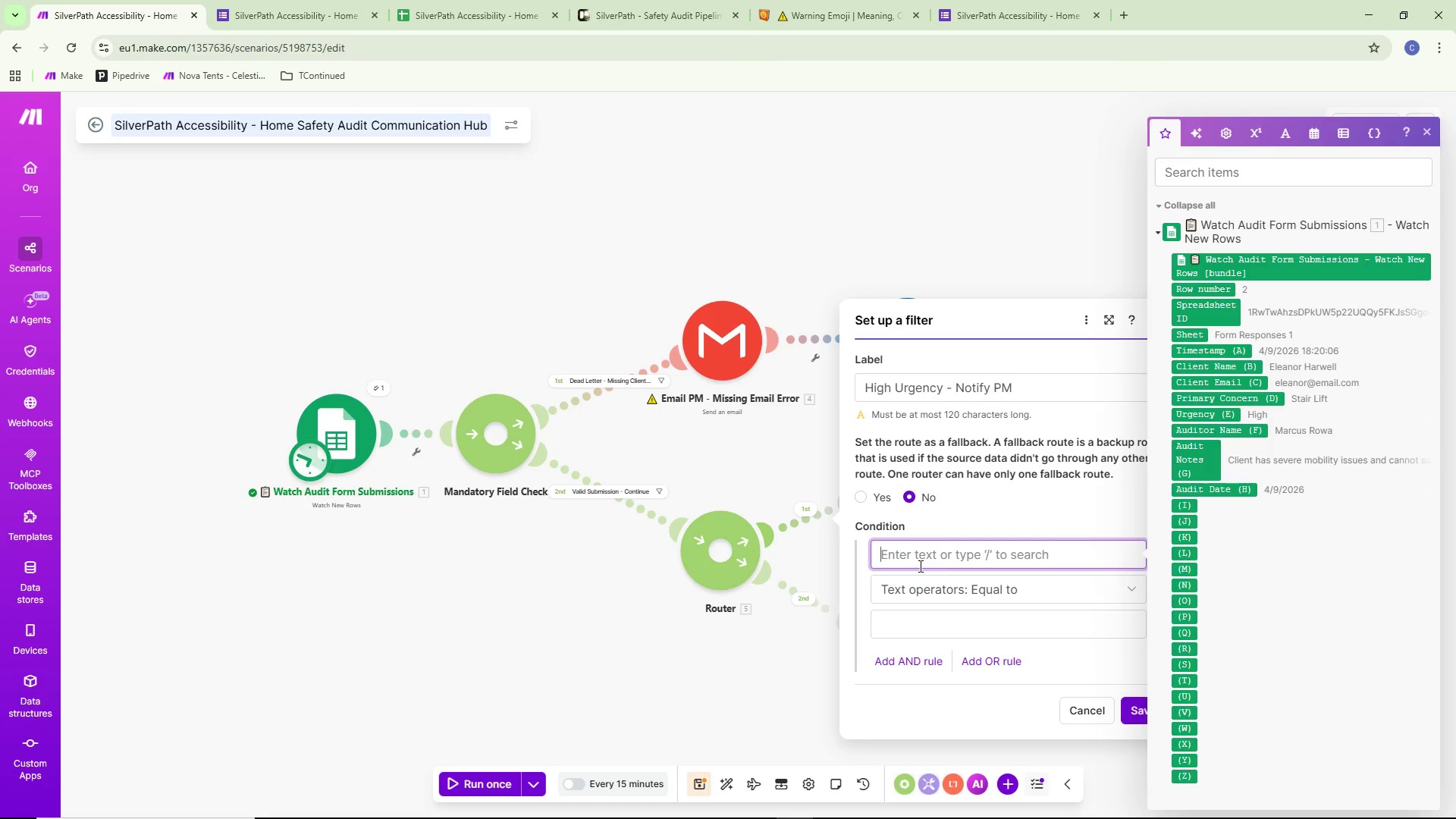 
wait(20.84)
 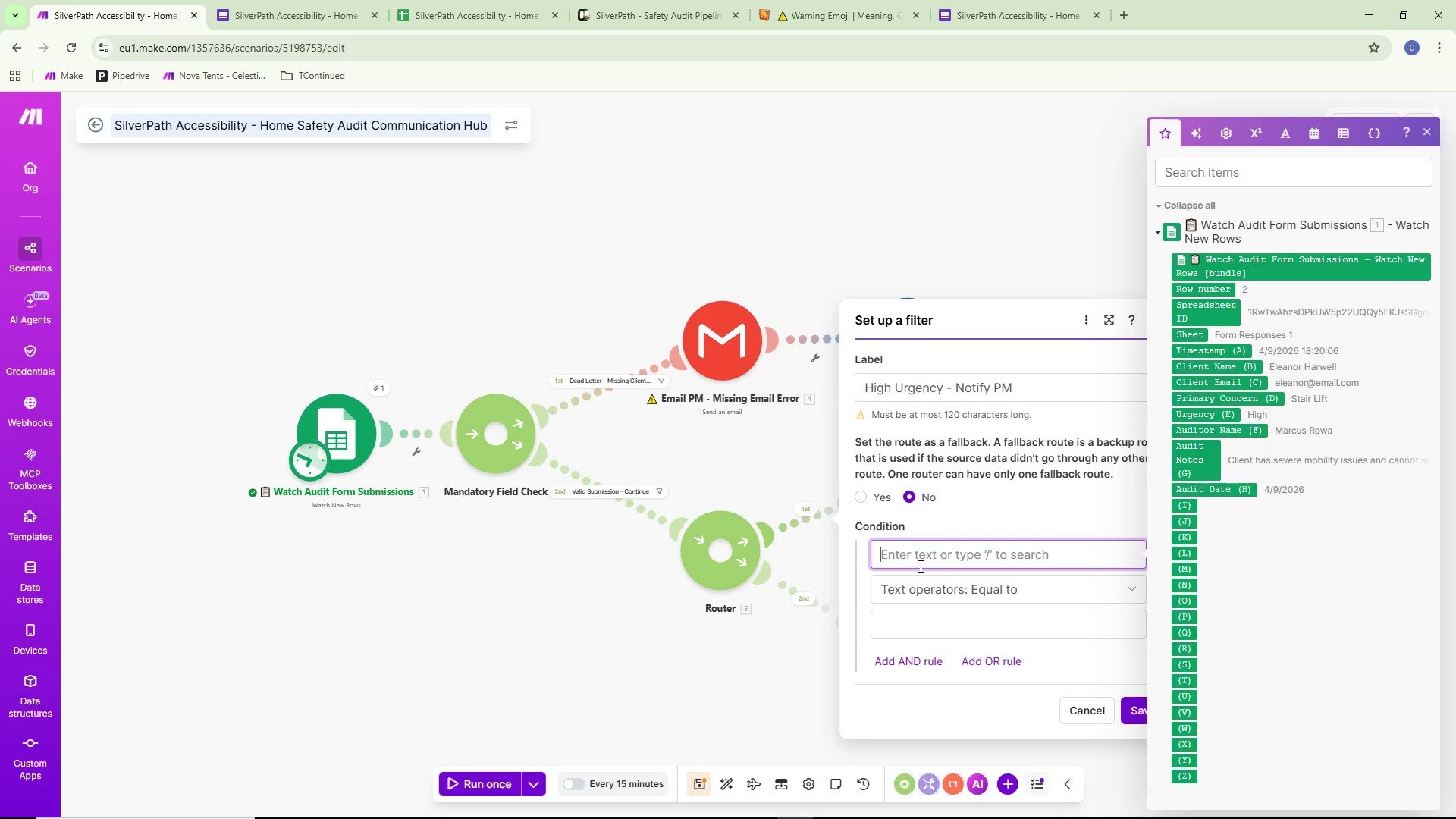 
scroll: coordinate [1330, 516], scroll_direction: down, amount: 3.0
 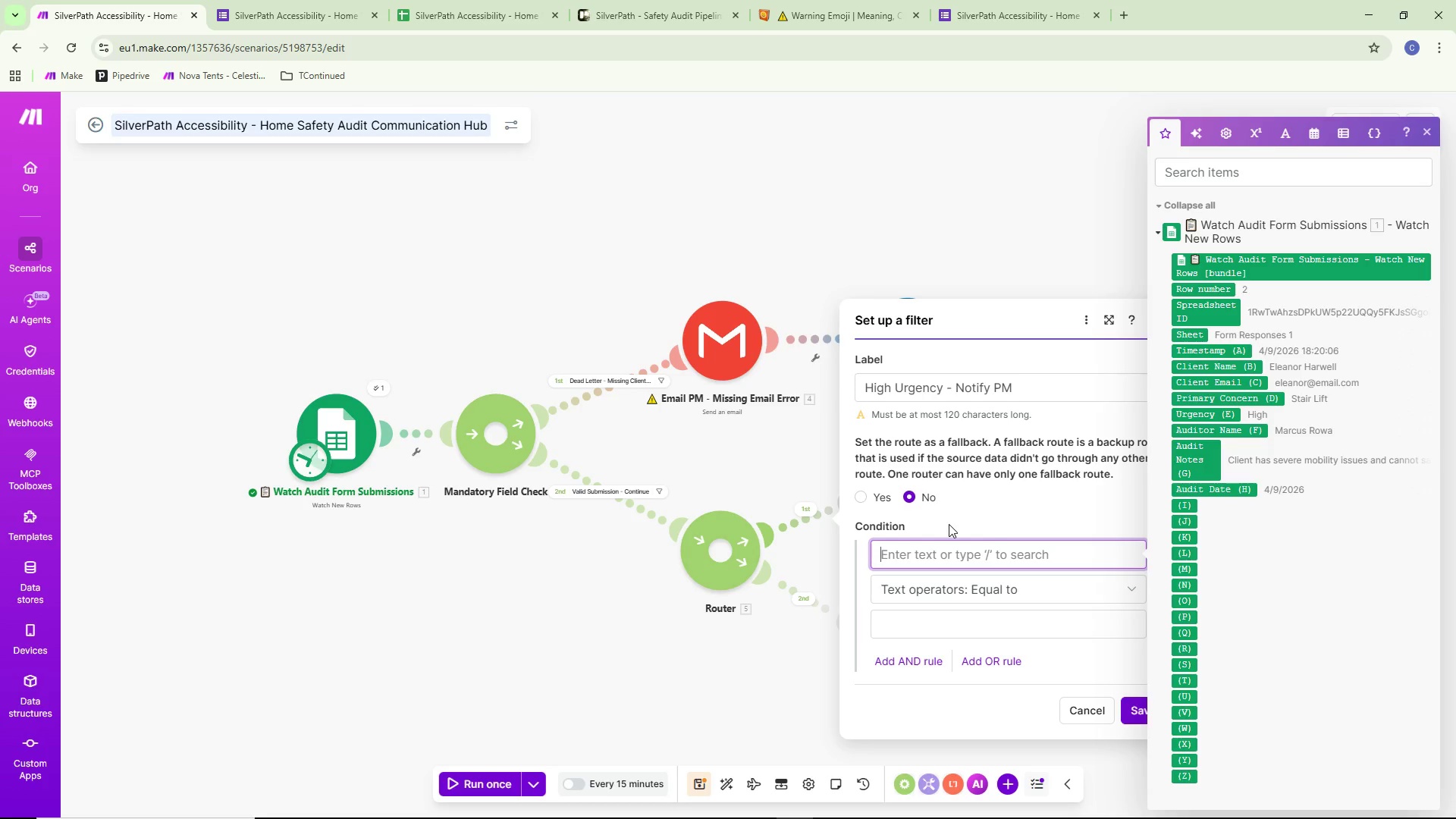 
wait(15.44)
 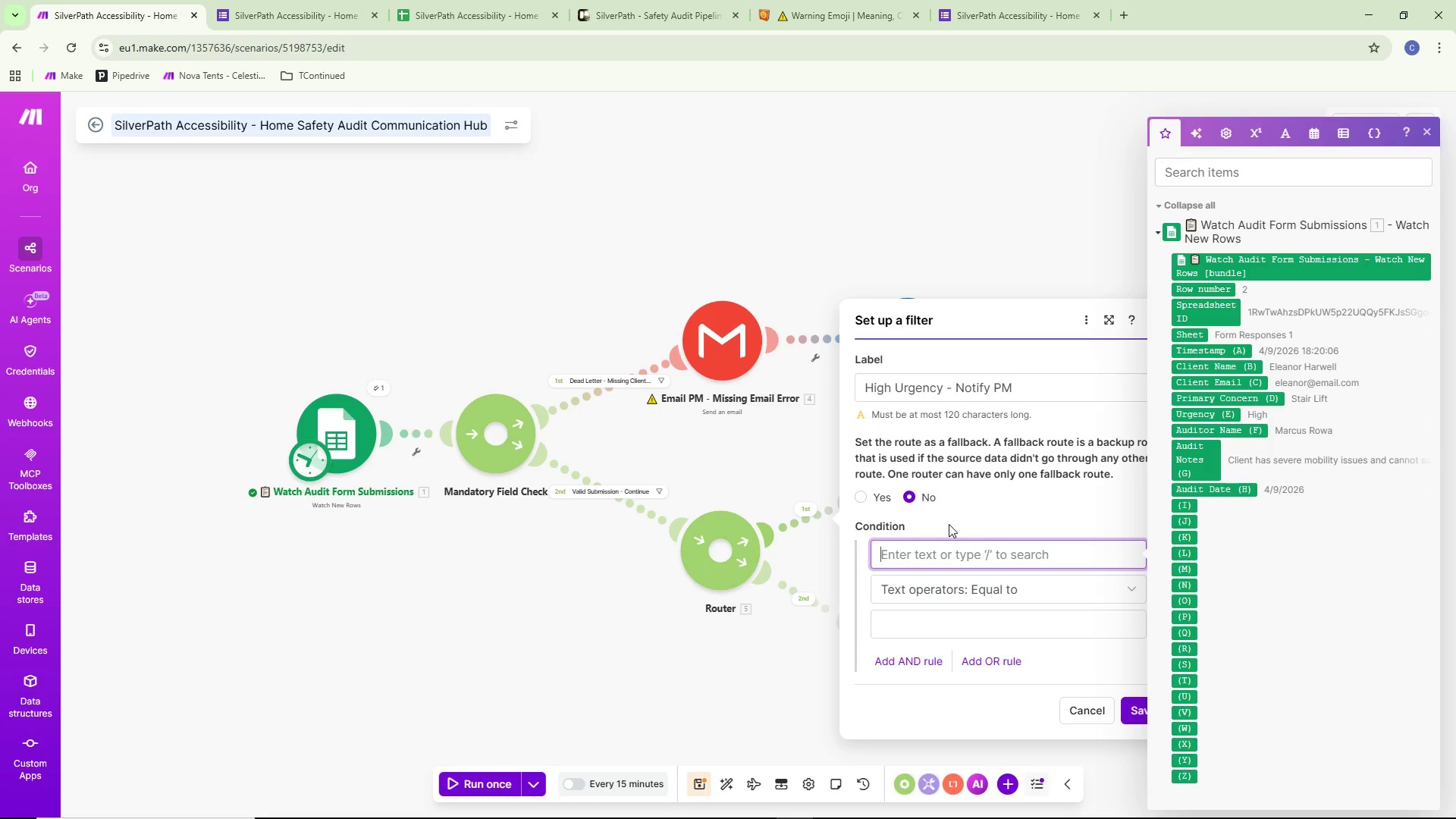 
left_click([1028, 581])
 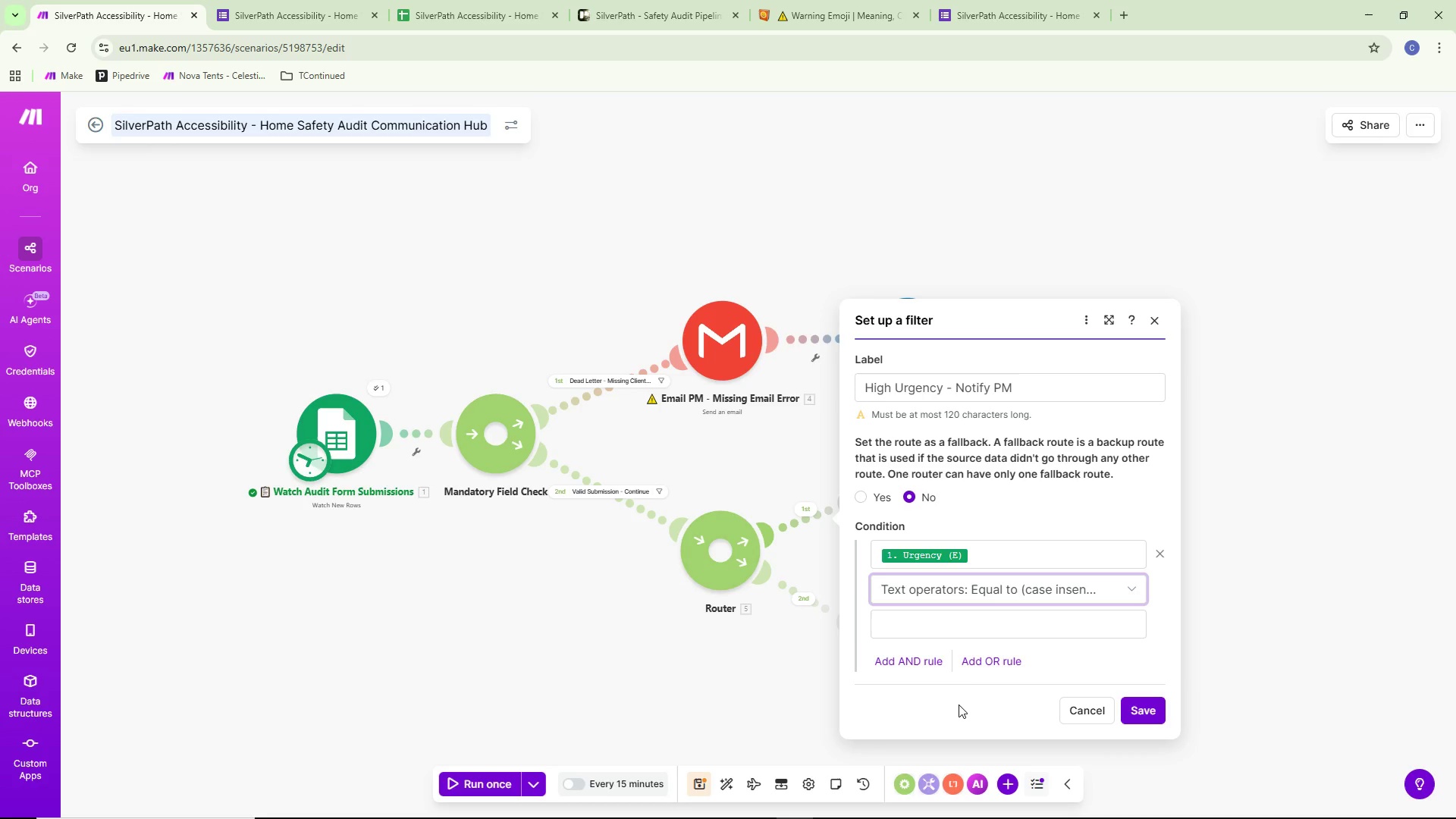 
left_click([964, 626])
 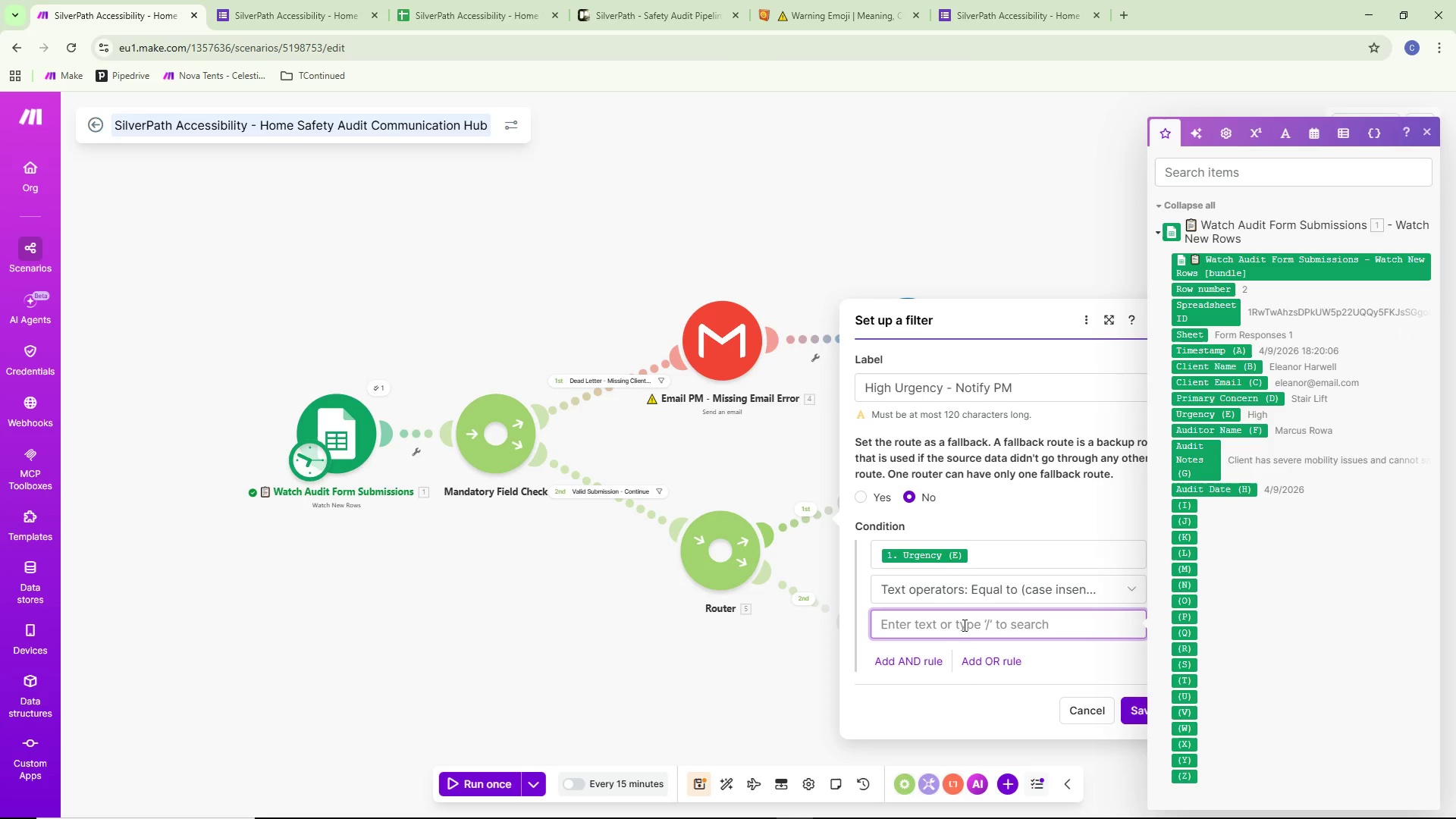 
type(High)
 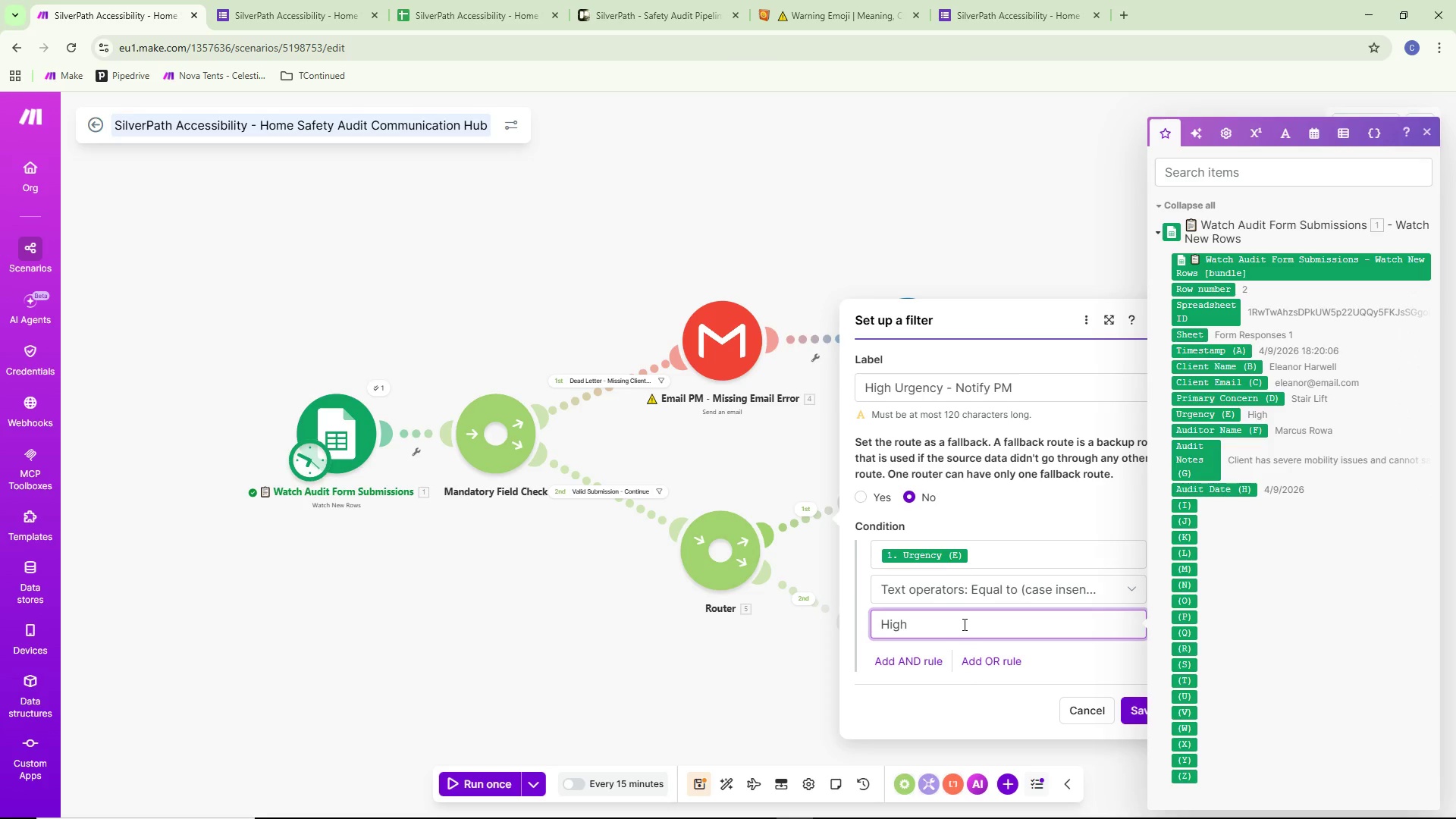 
wait(11.19)
 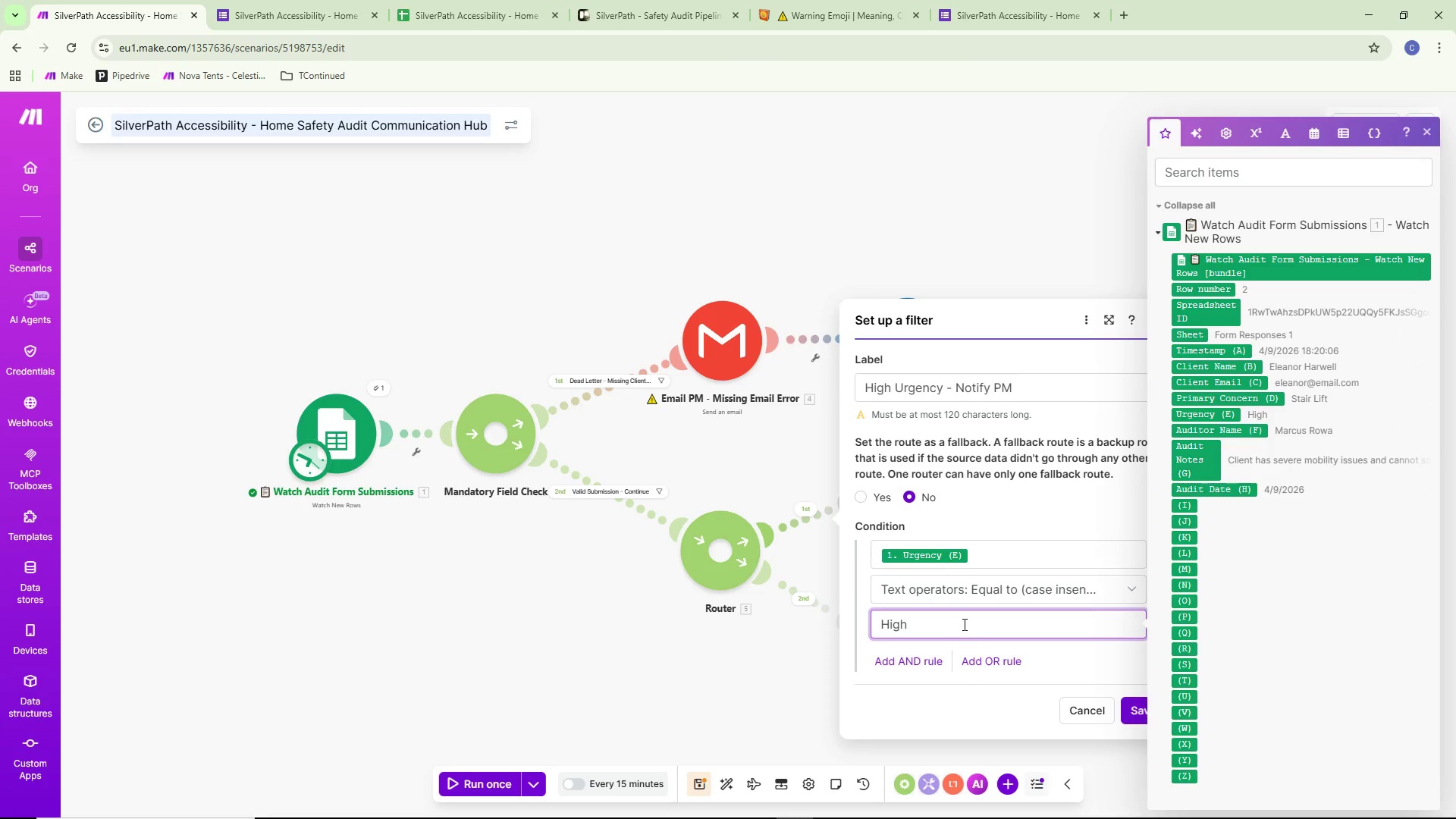 
left_click_drag(start_coordinate=[887, 488], to_coordinate=[912, 485])
 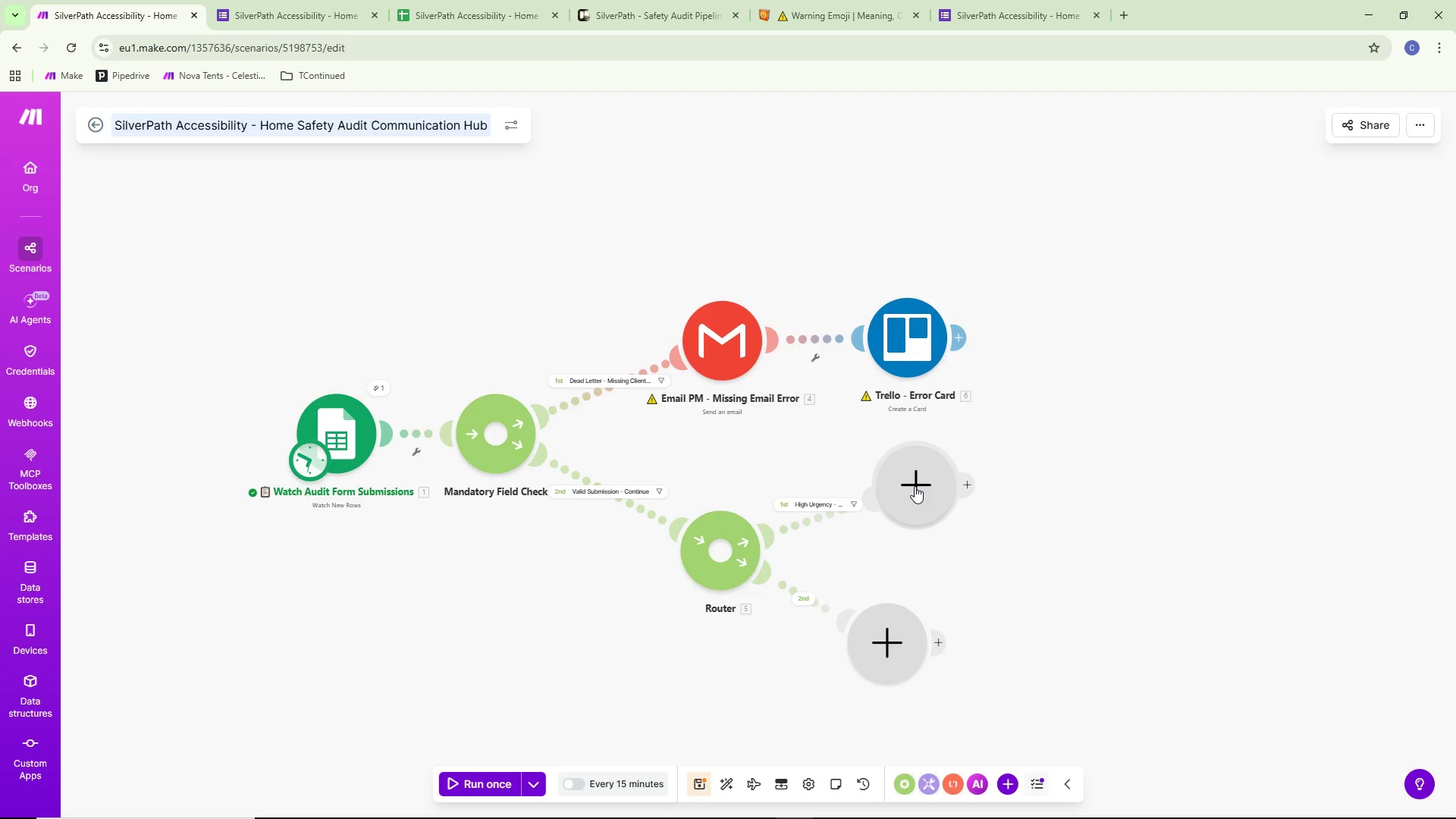 
wait(6.53)
 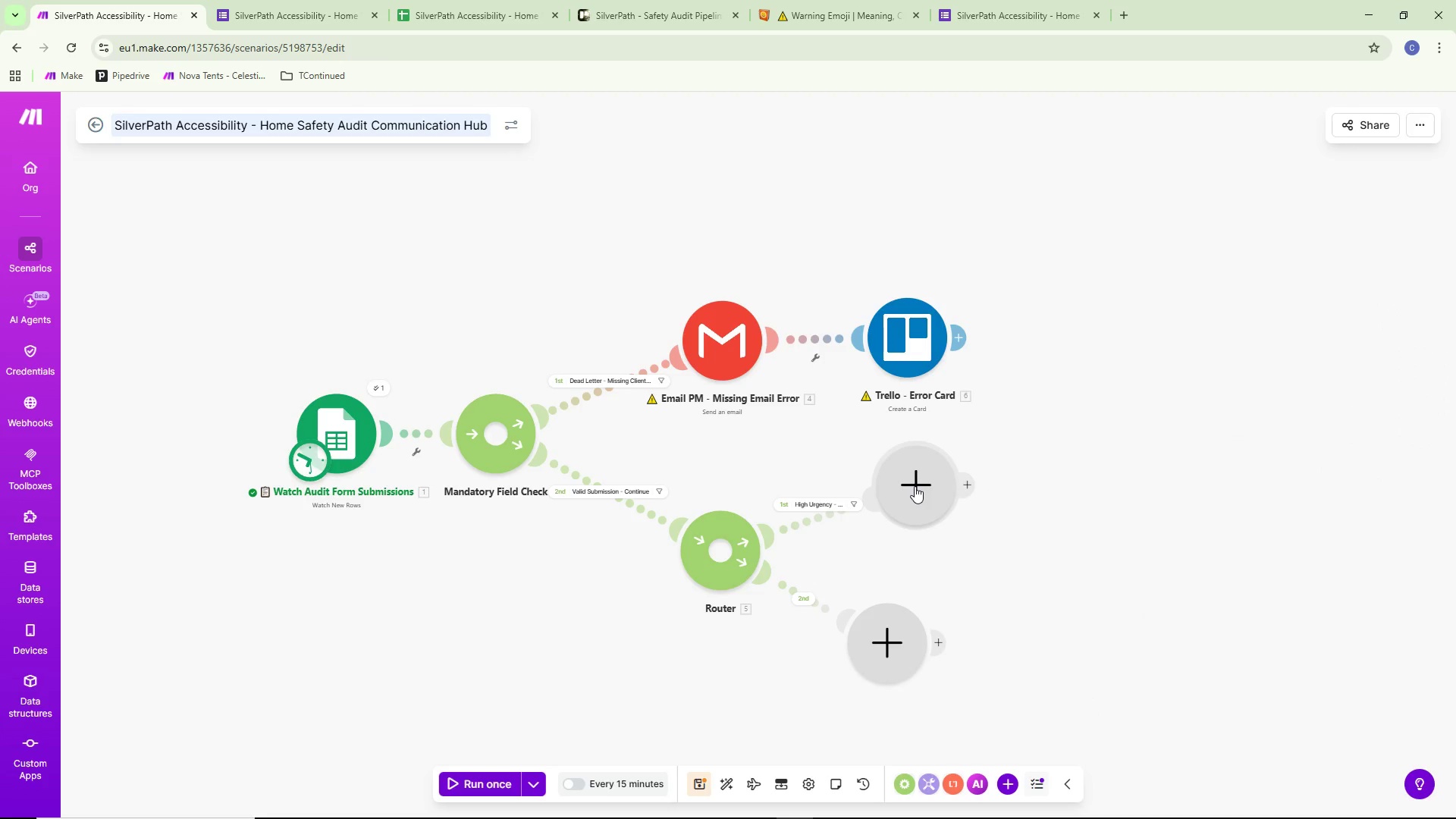 
left_click_drag(start_coordinate=[1064, 573], to_coordinate=[949, 529])
 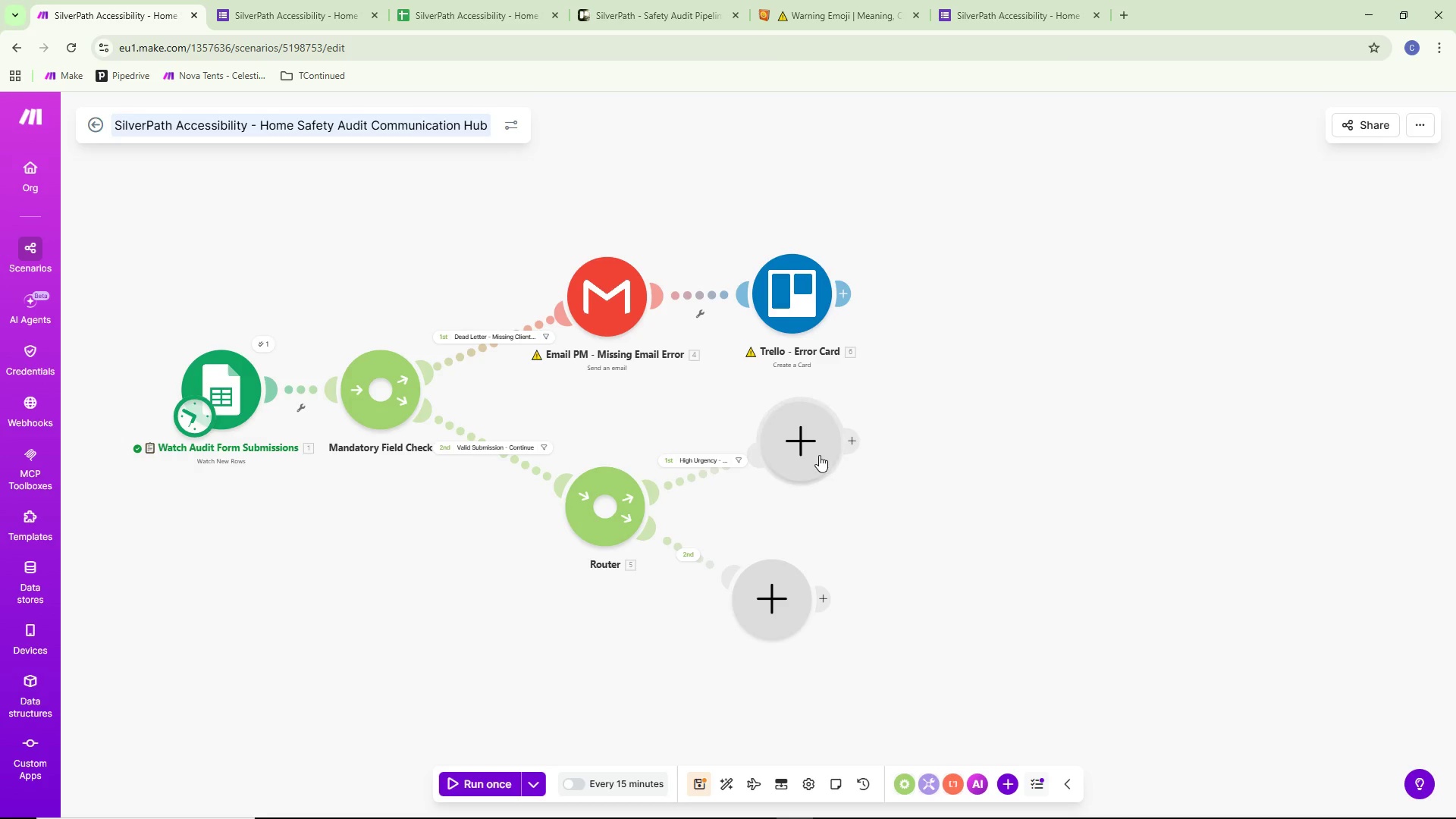 
left_click([815, 452])
 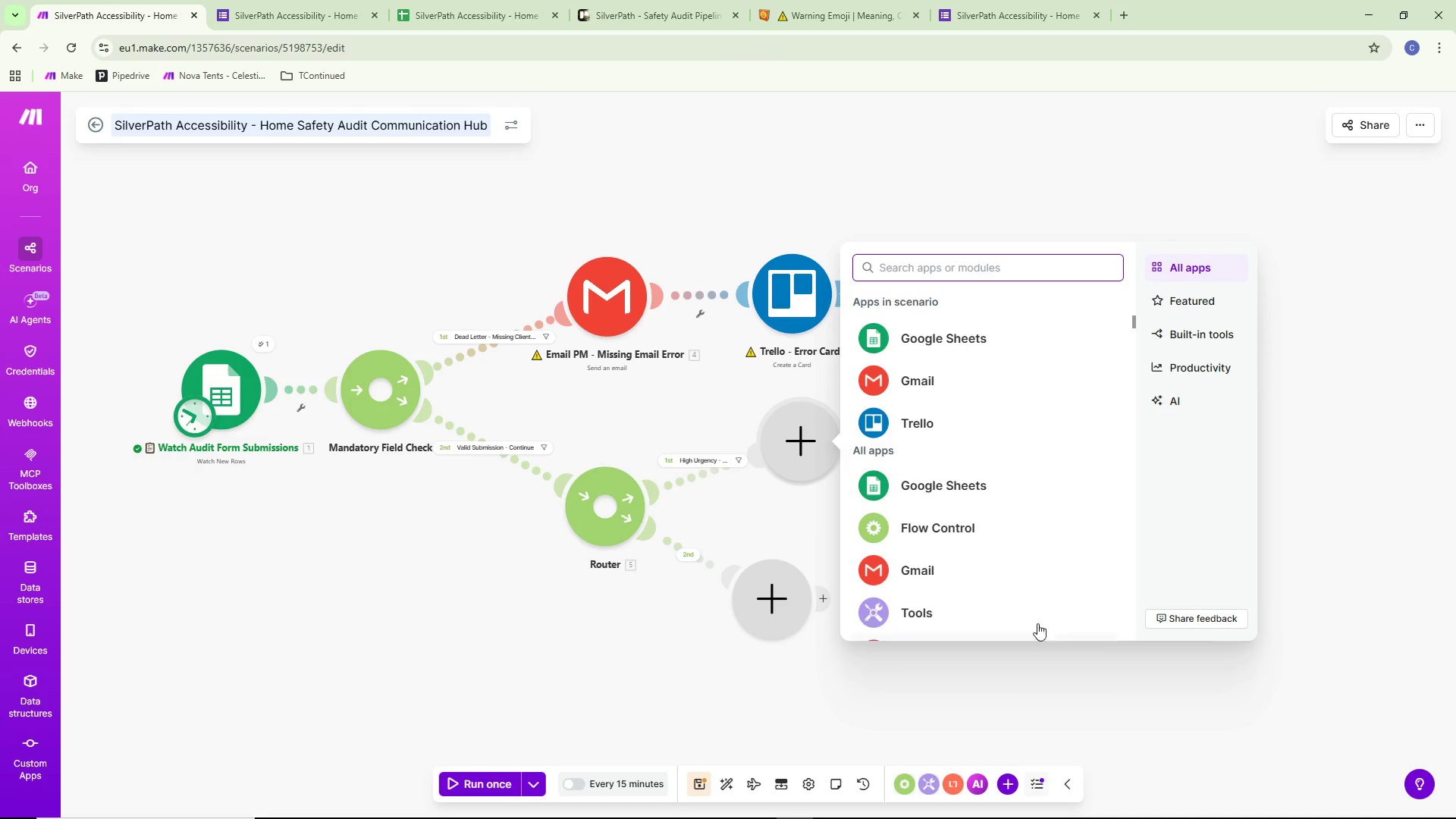 
scroll: coordinate [996, 542], scroll_direction: down, amount: 1.0
 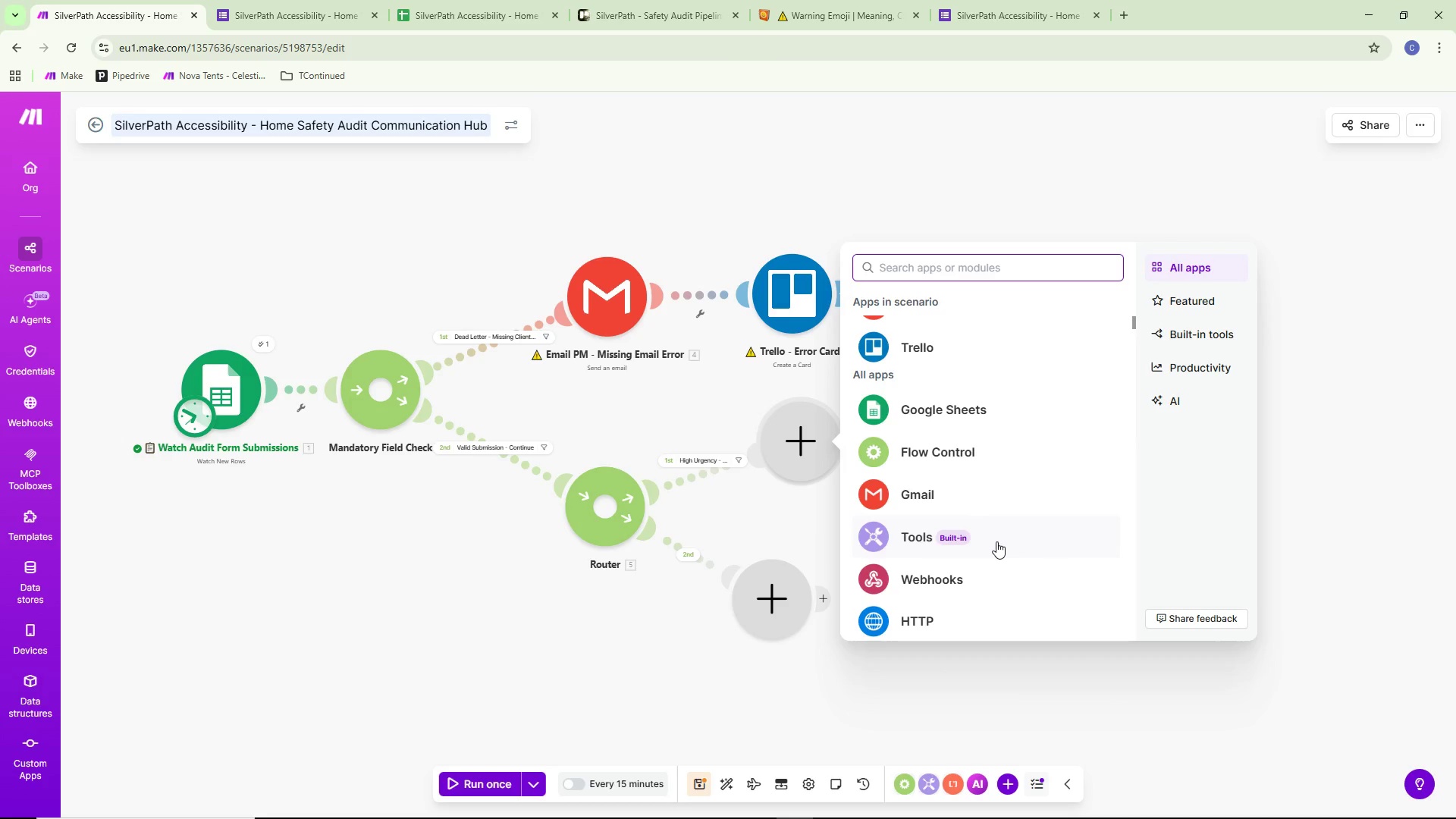 
key(Alt+AltLeft)
 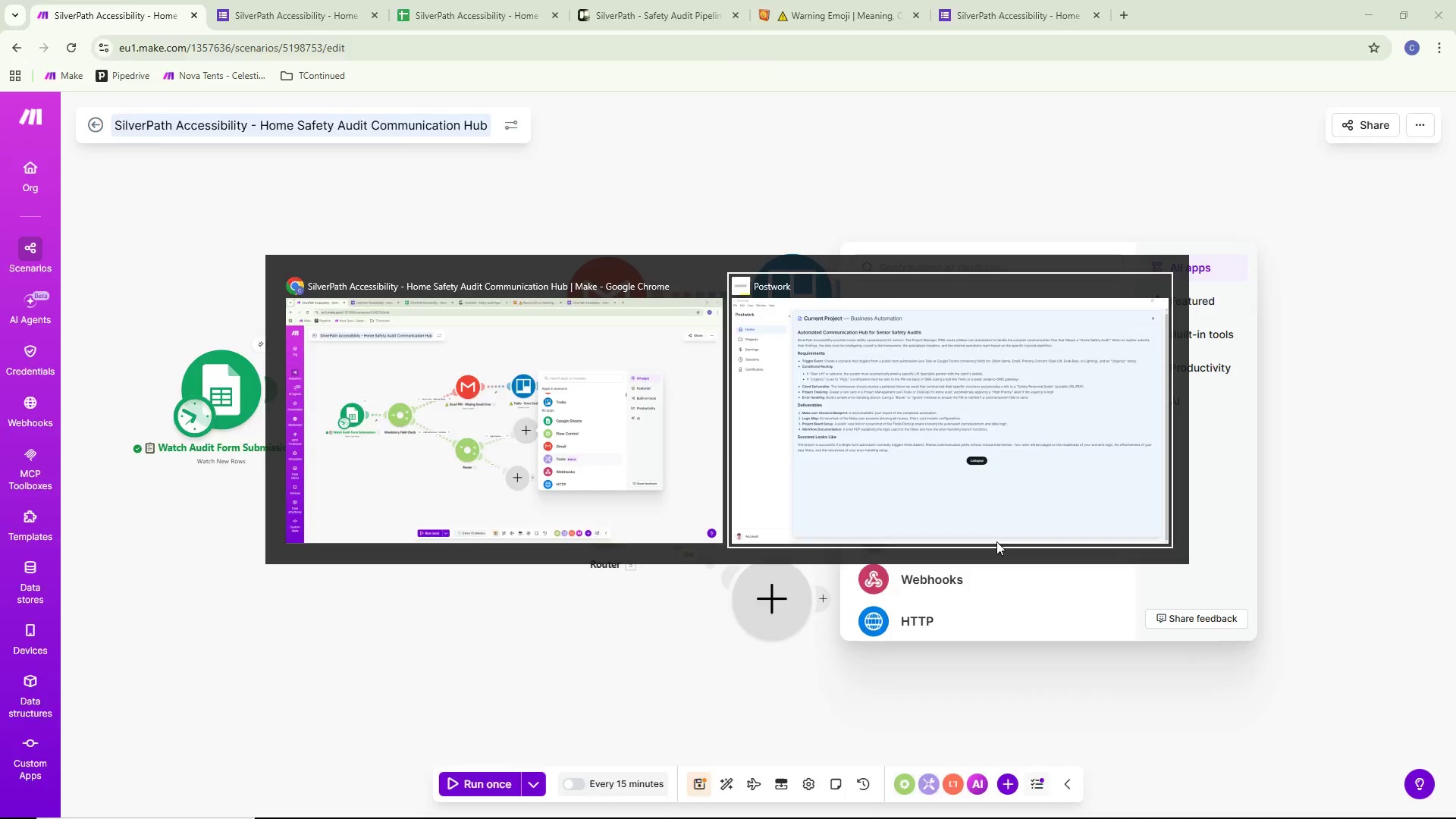 
key(Alt+Tab)